 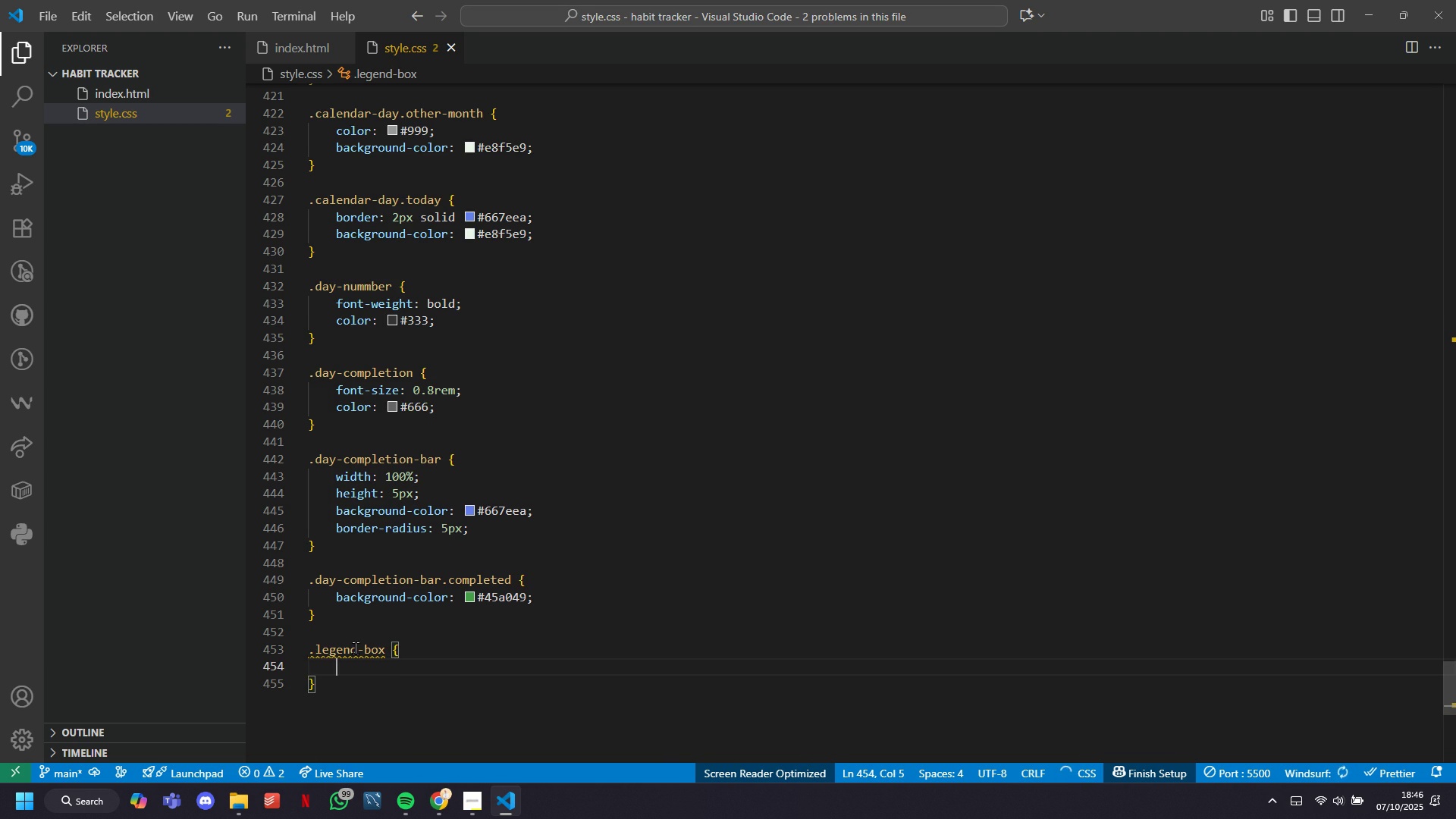 
key(Tab)
 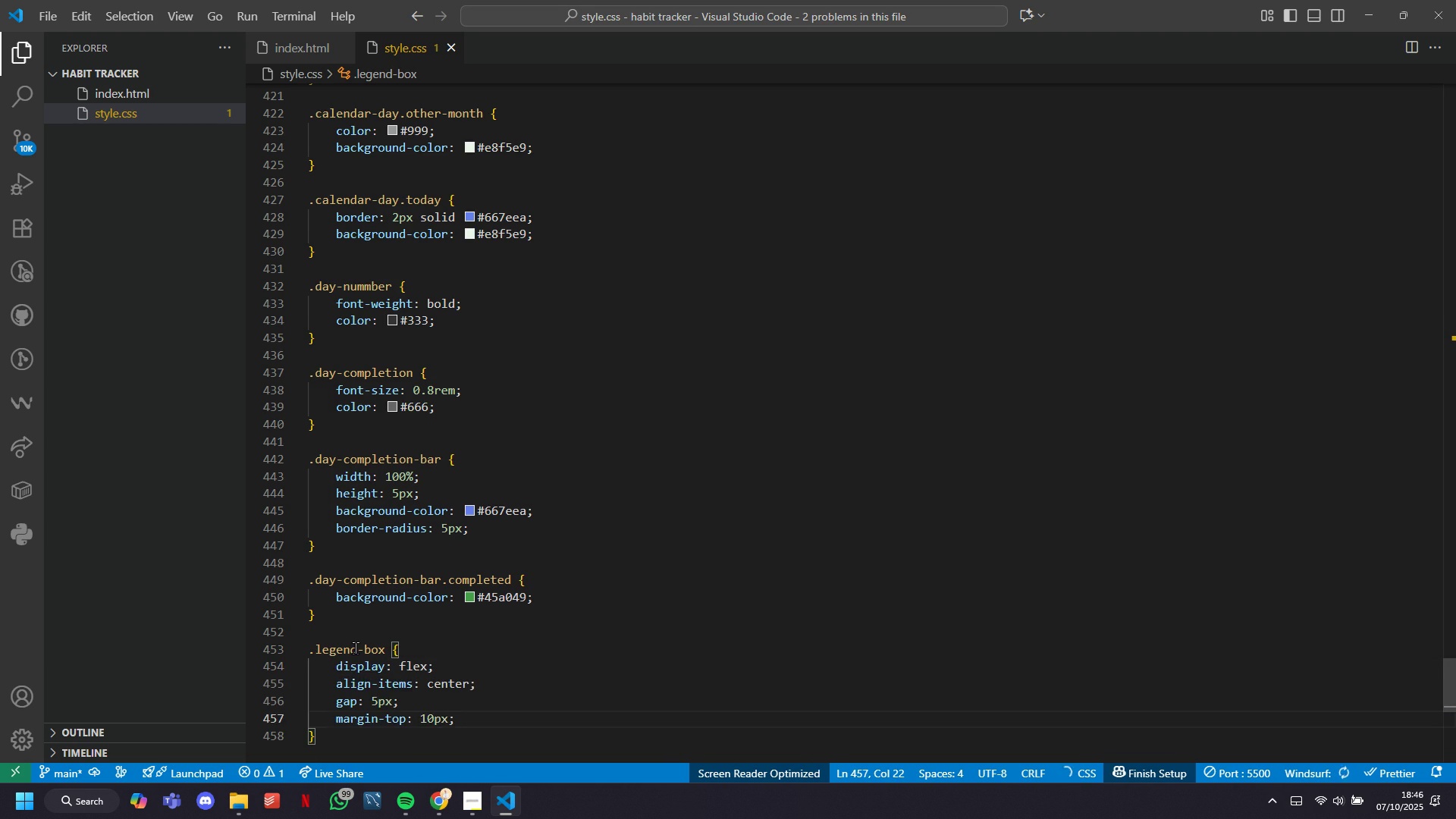 
key(ArrowDown)
 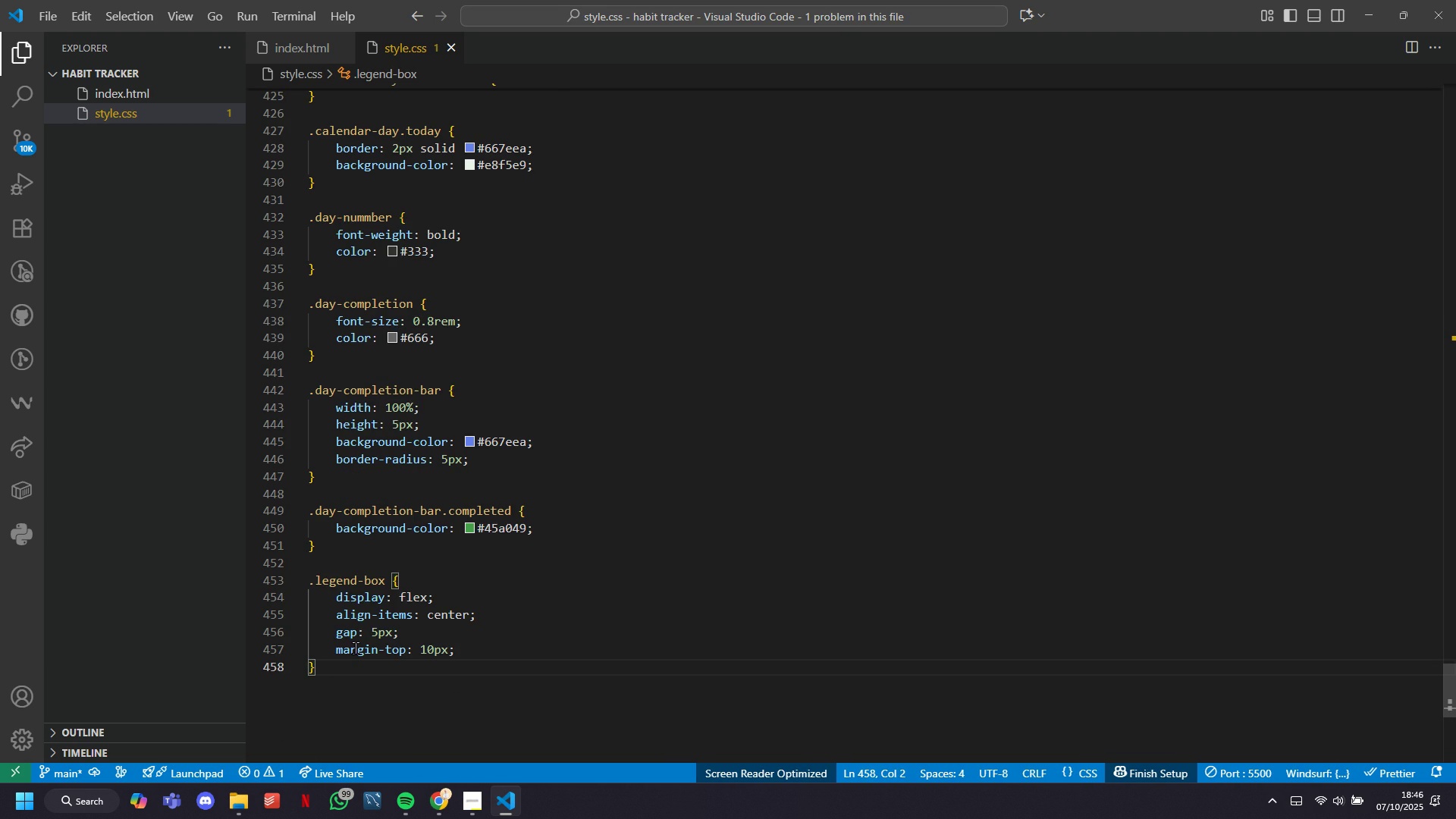 
key(Enter)
 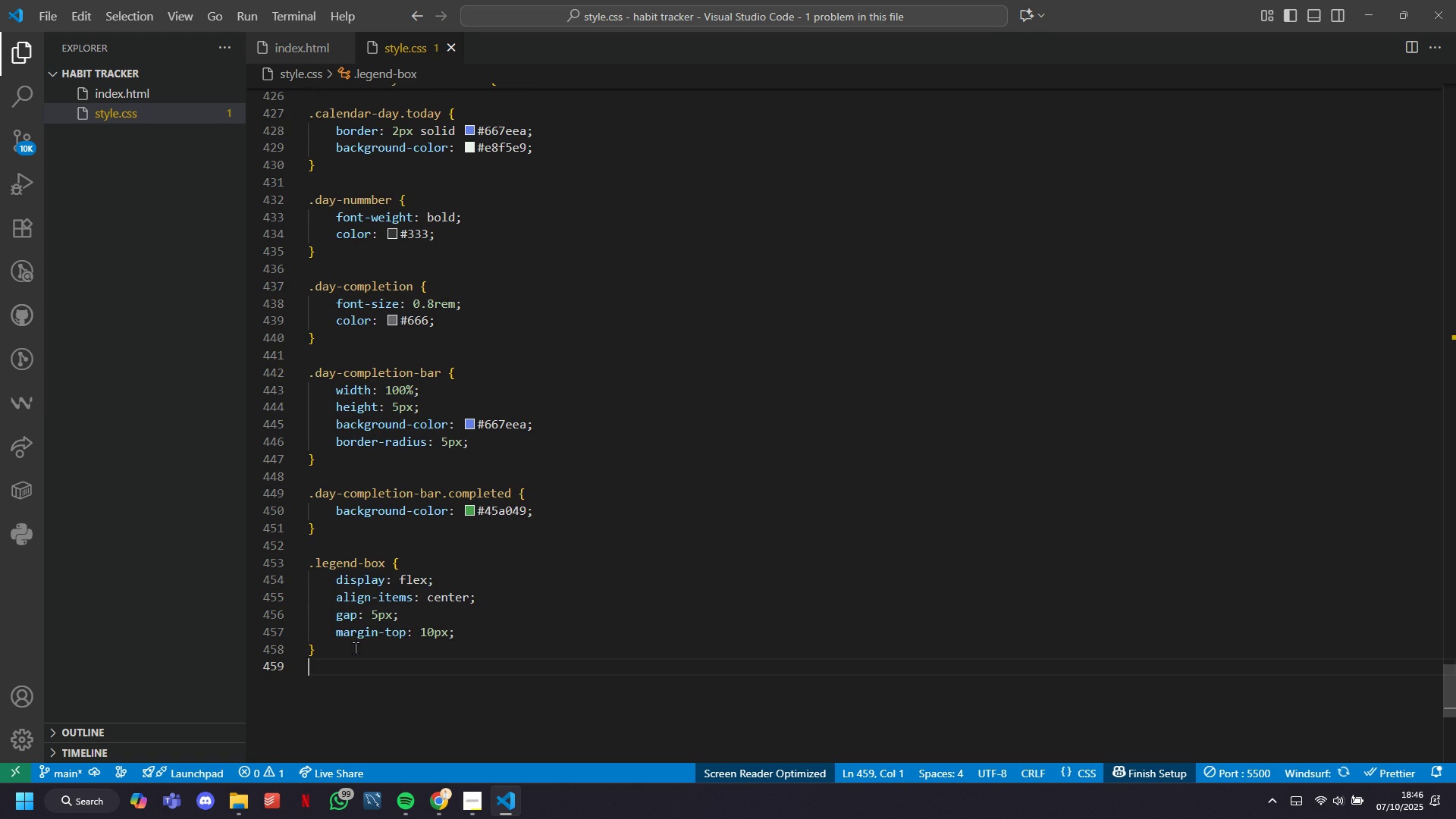 
key(Enter)
 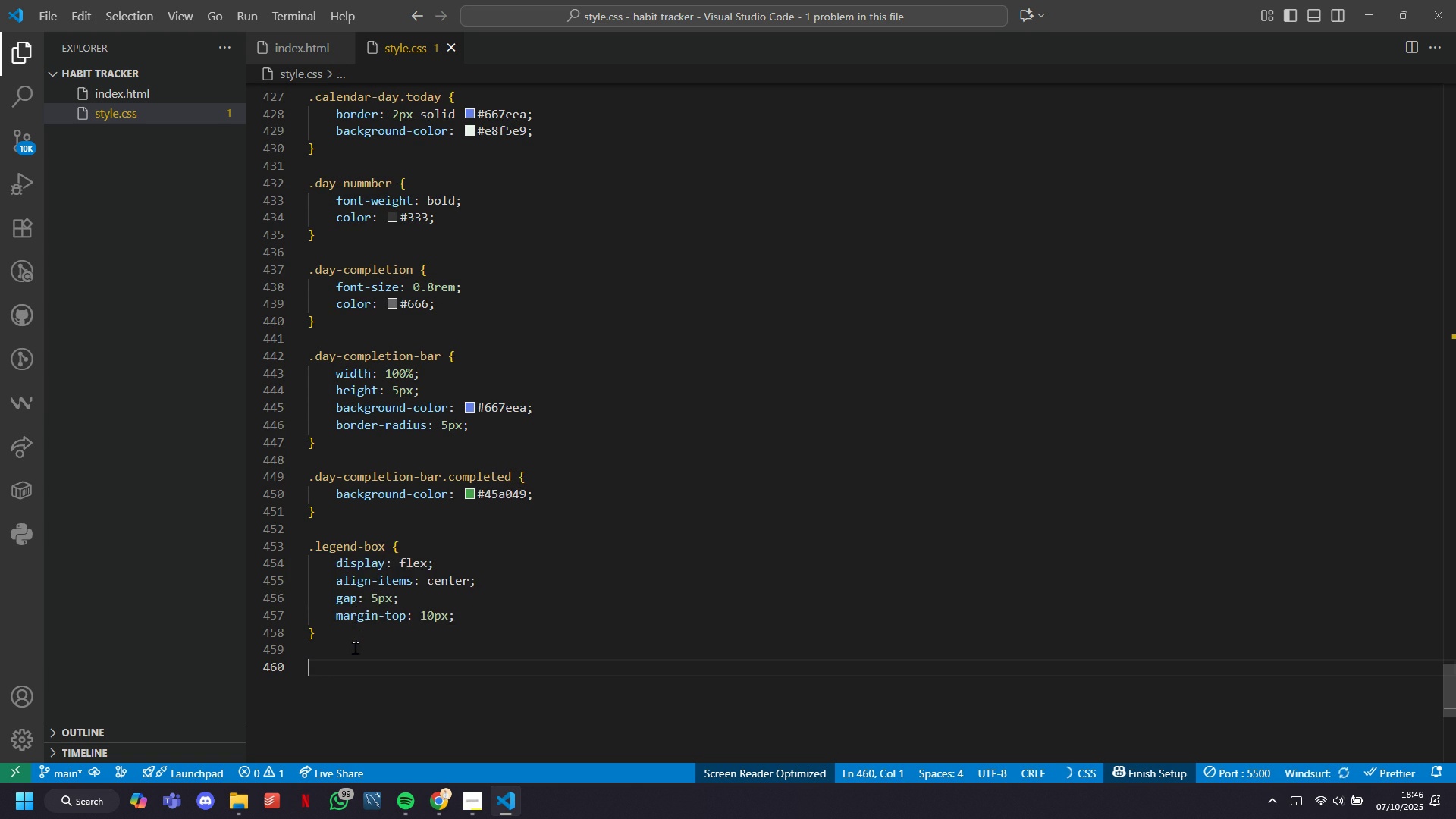 
type(.stat-list[)